 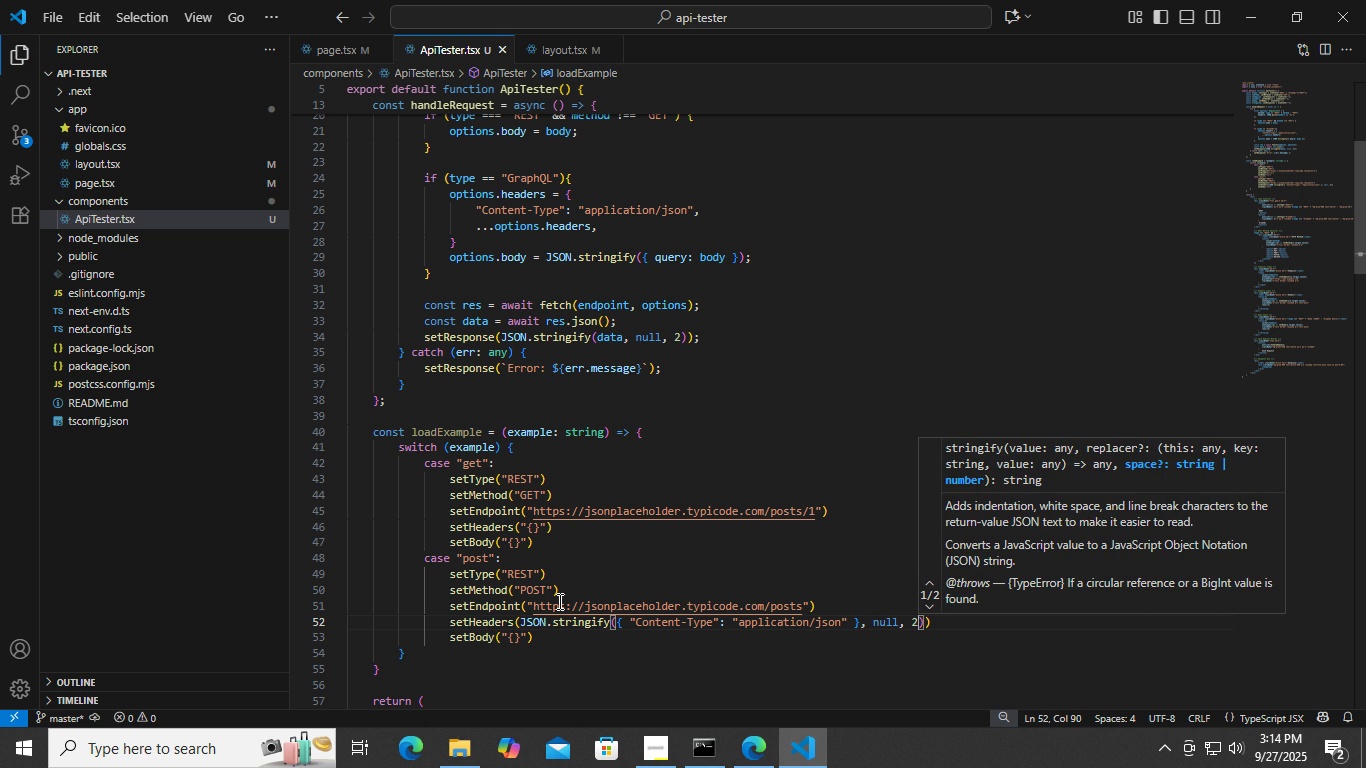 
key(ArrowRight)
 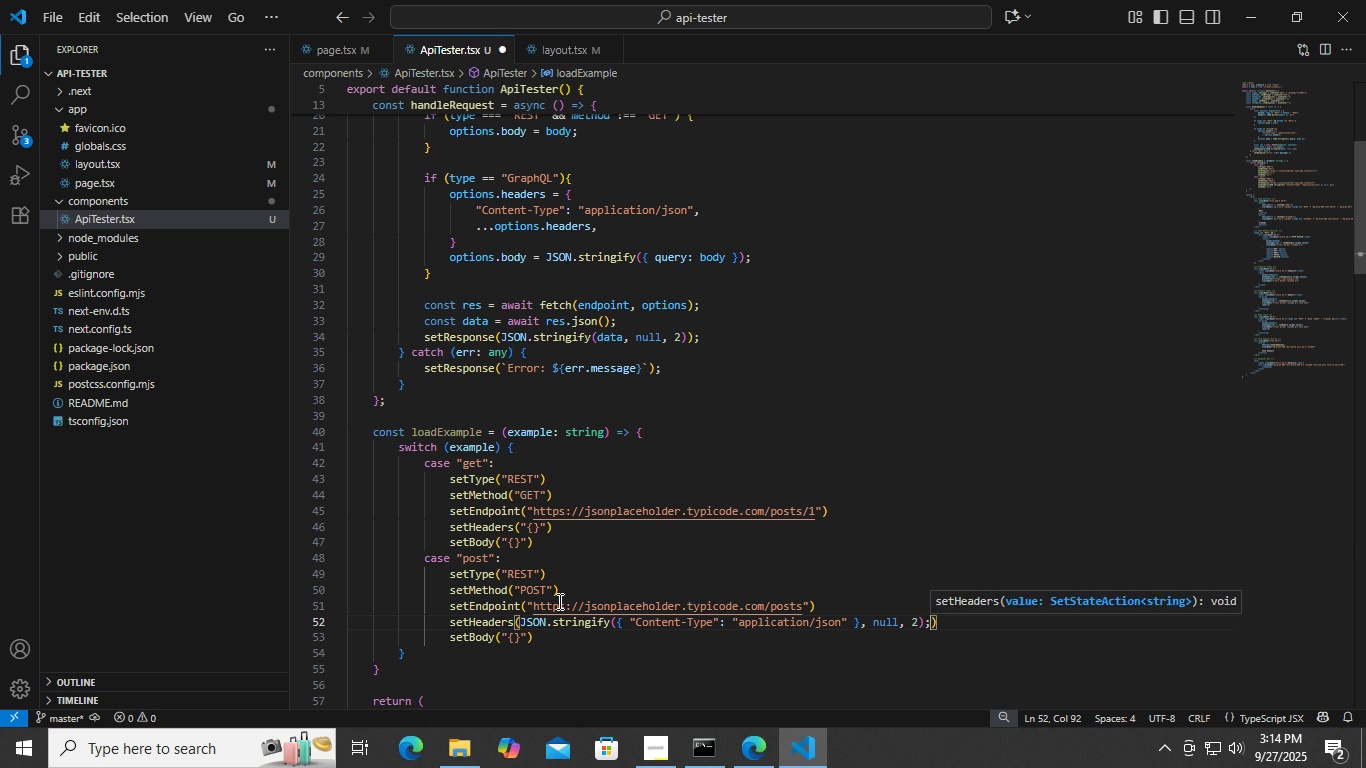 
key(Semicolon)
 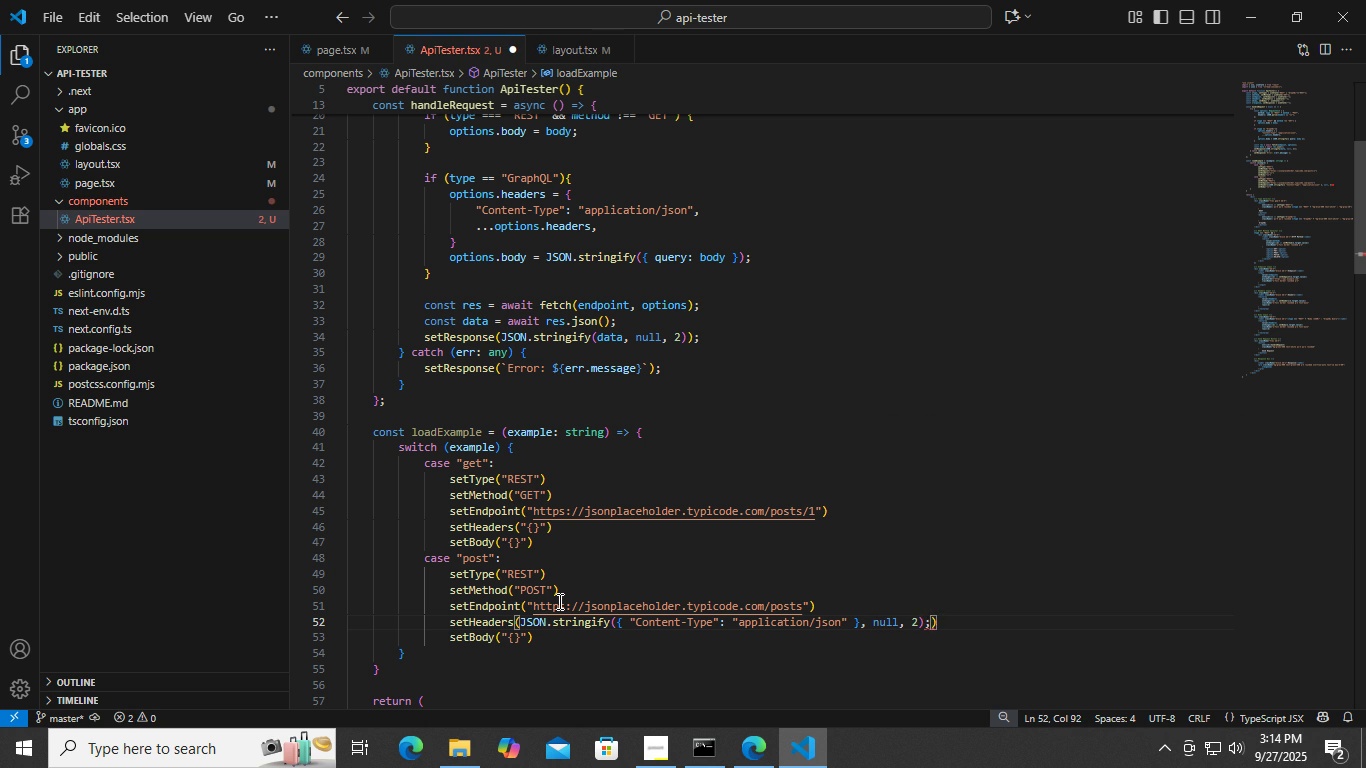 
key(Backspace)
 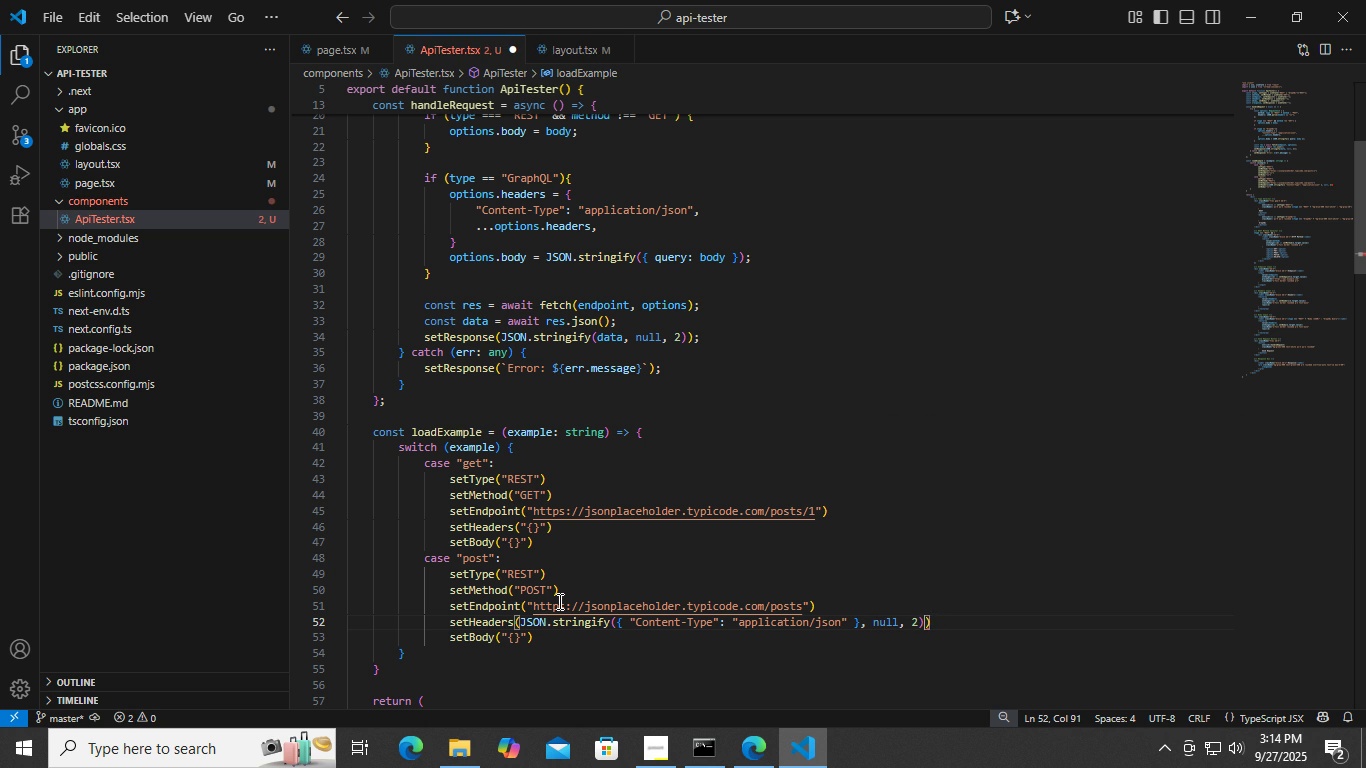 
key(ArrowRight)
 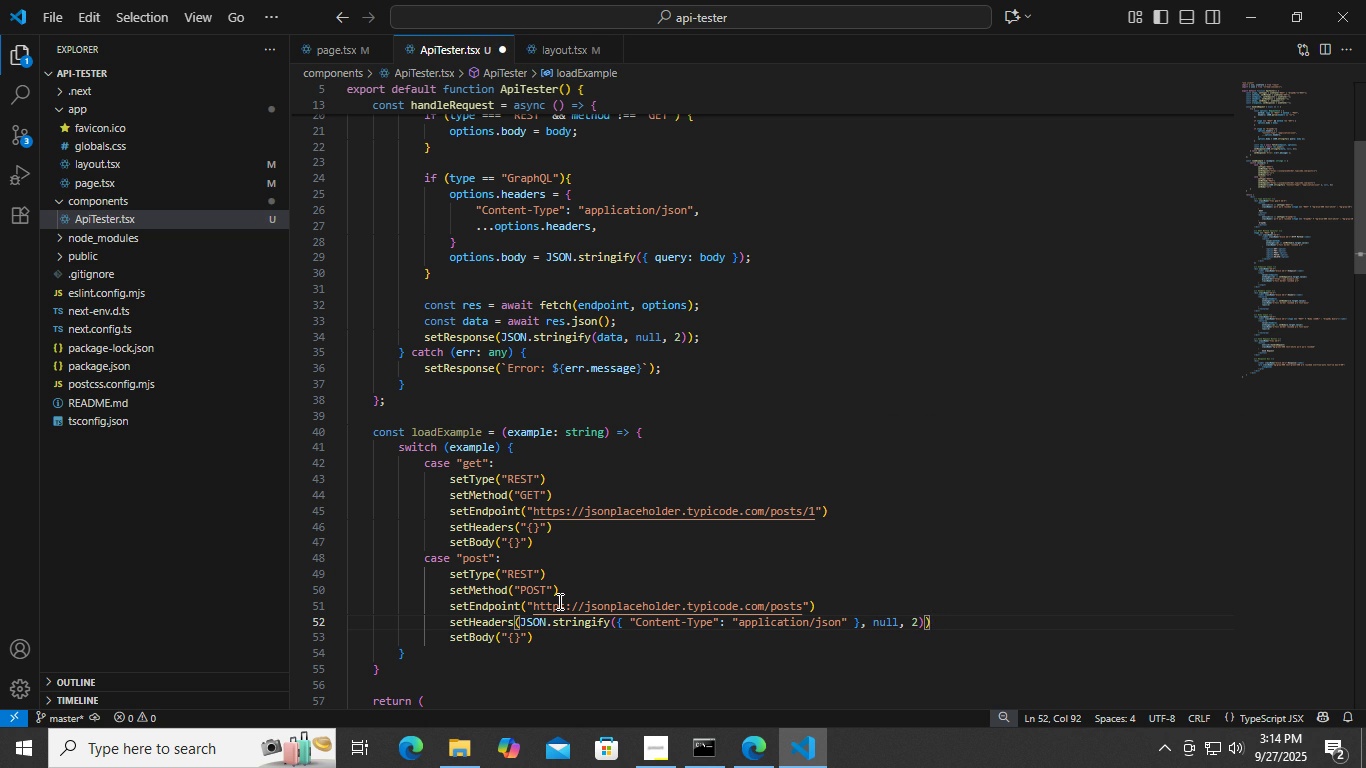 
key(Semicolon)